 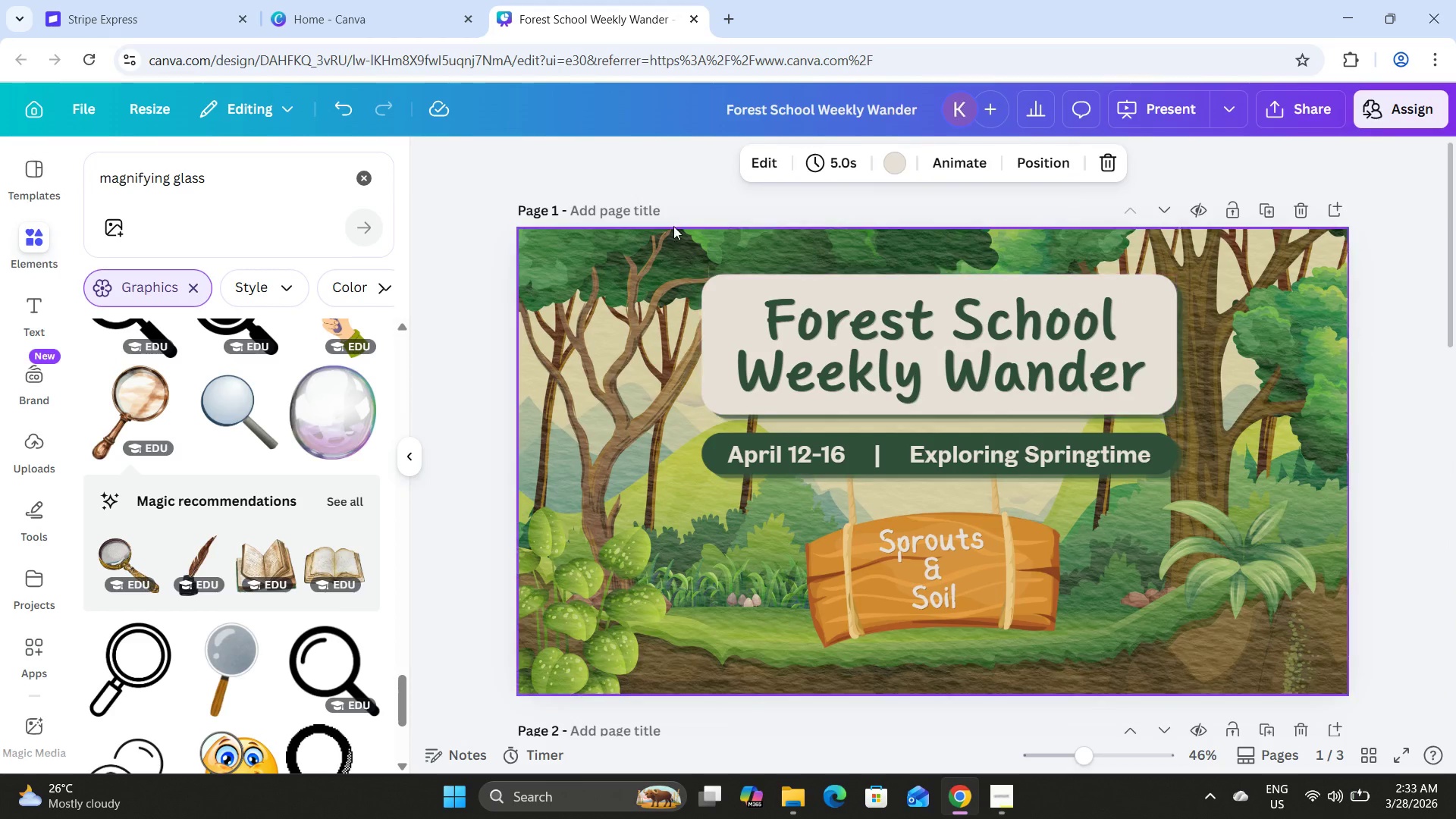 
left_click([637, 215])
 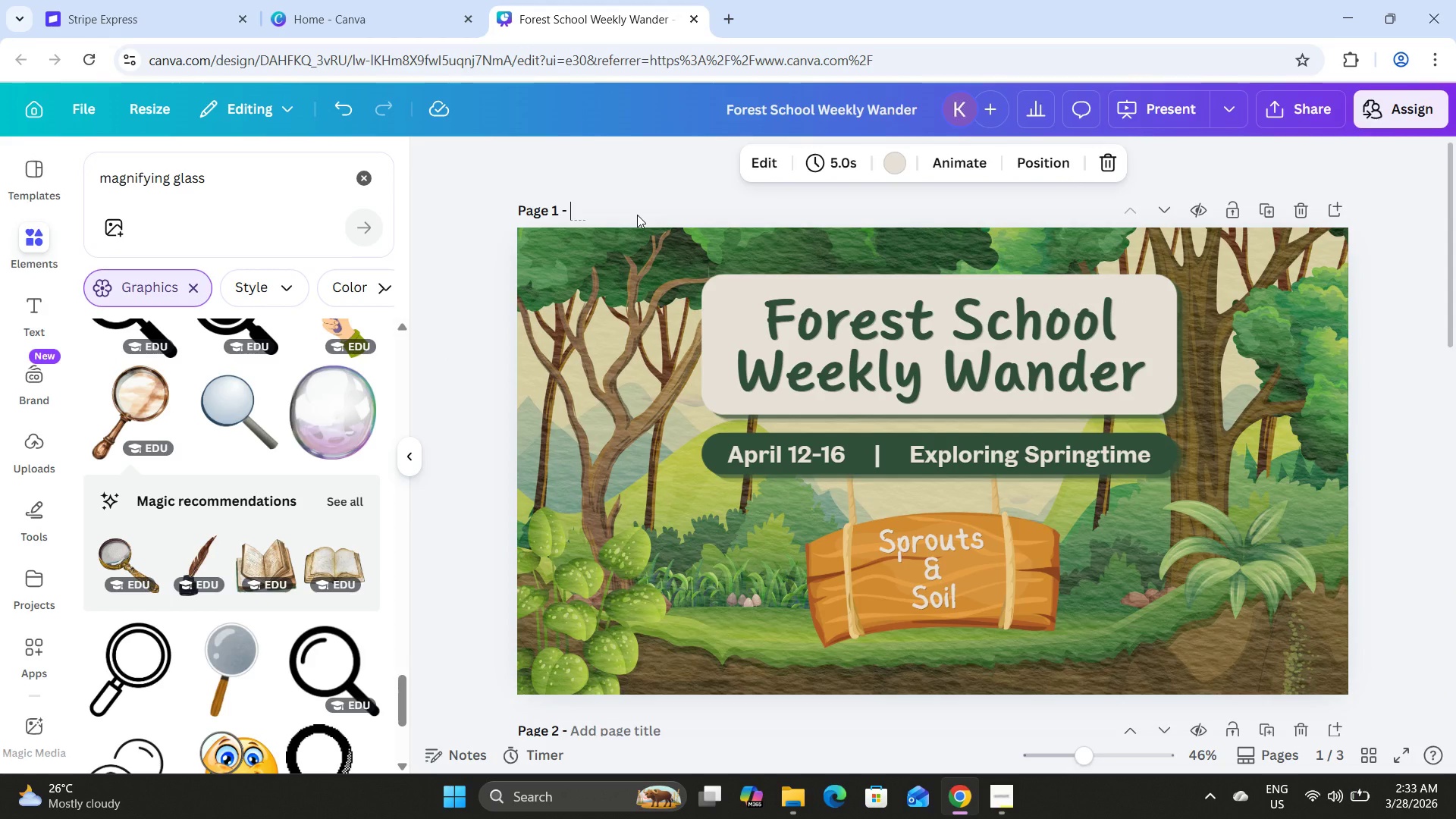 
type(Title Slide)
 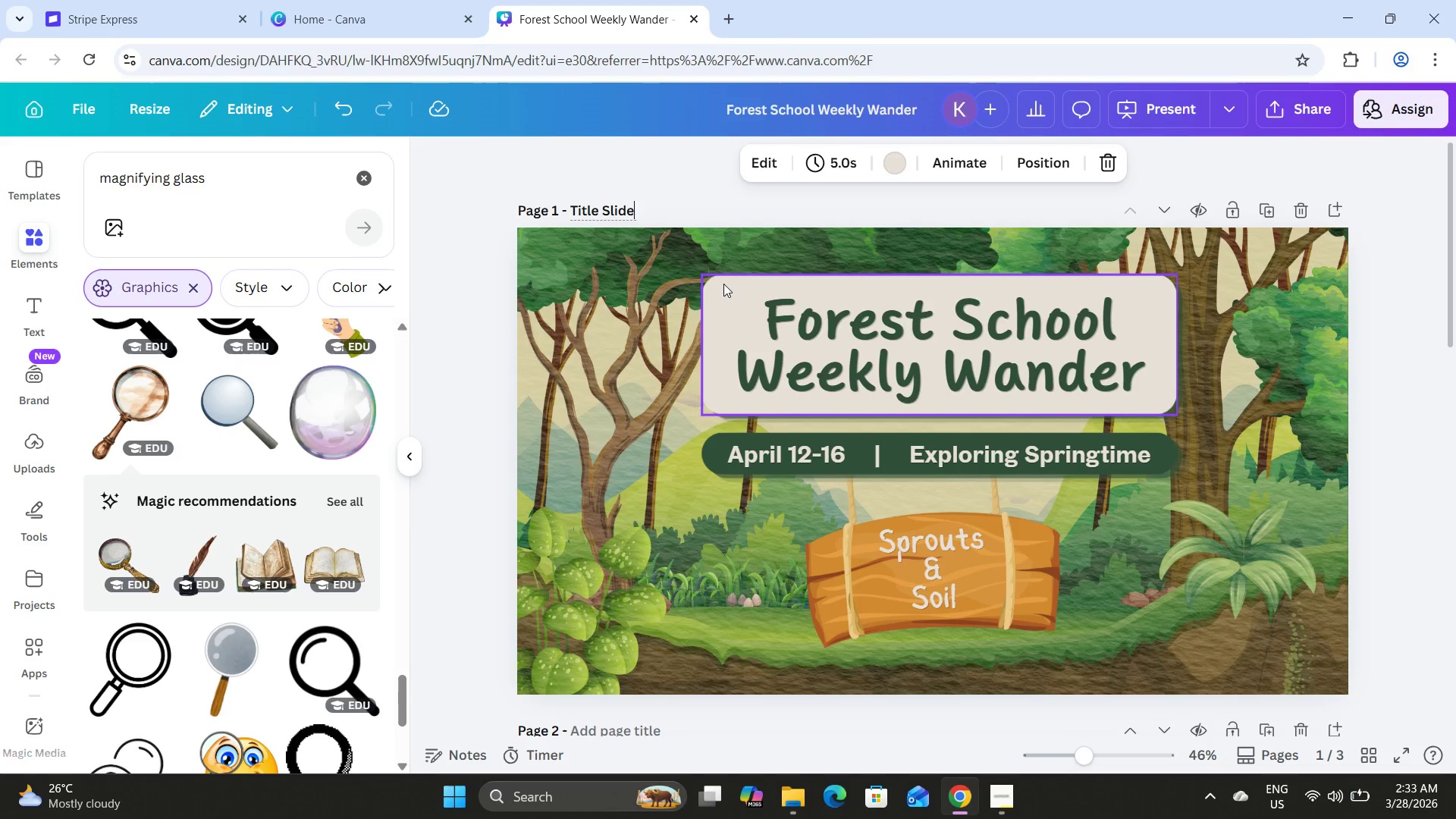 
scroll: coordinate [723, 284], scroll_direction: down, amount: 4.0
 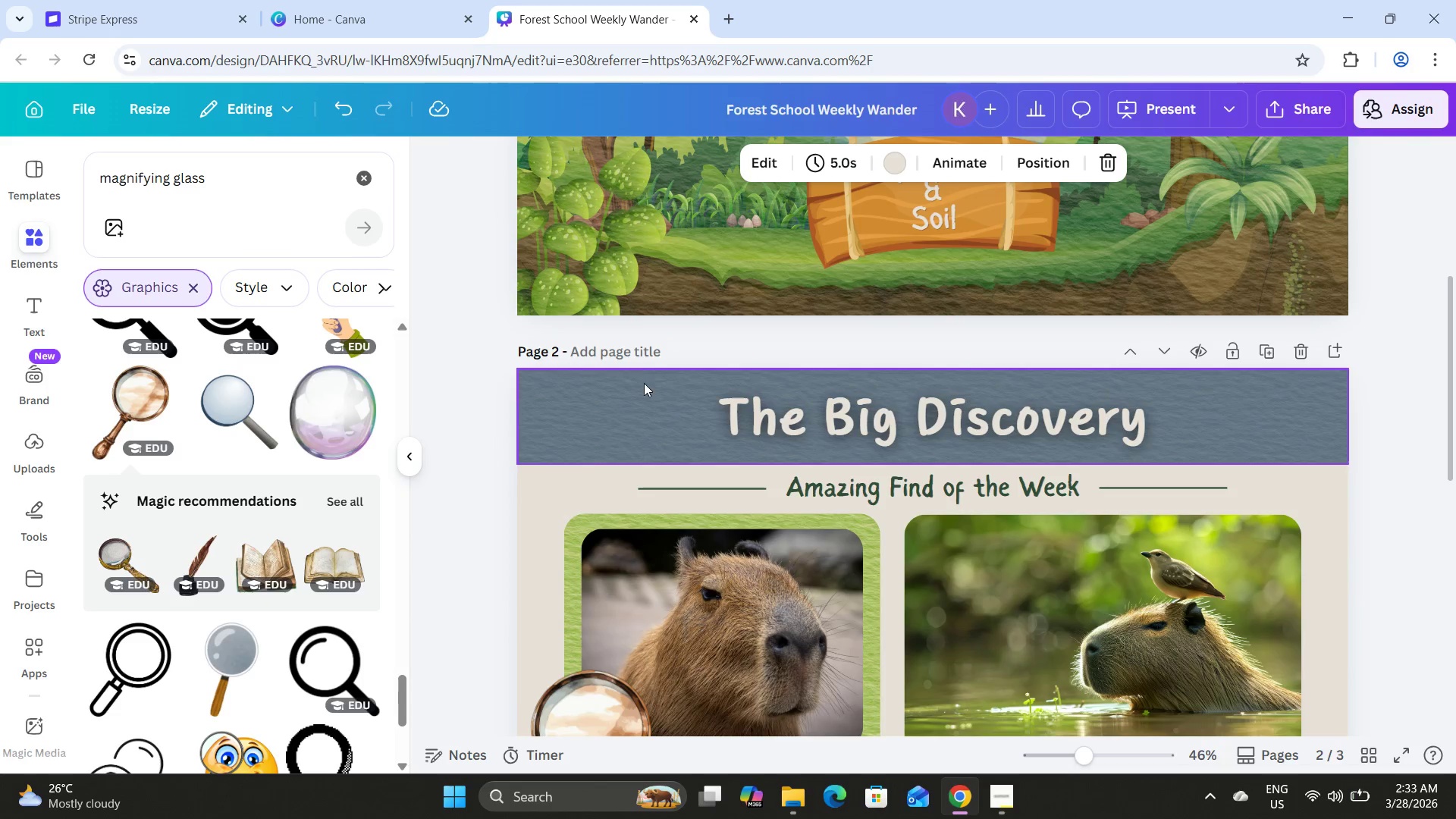 
left_click([635, 350])
 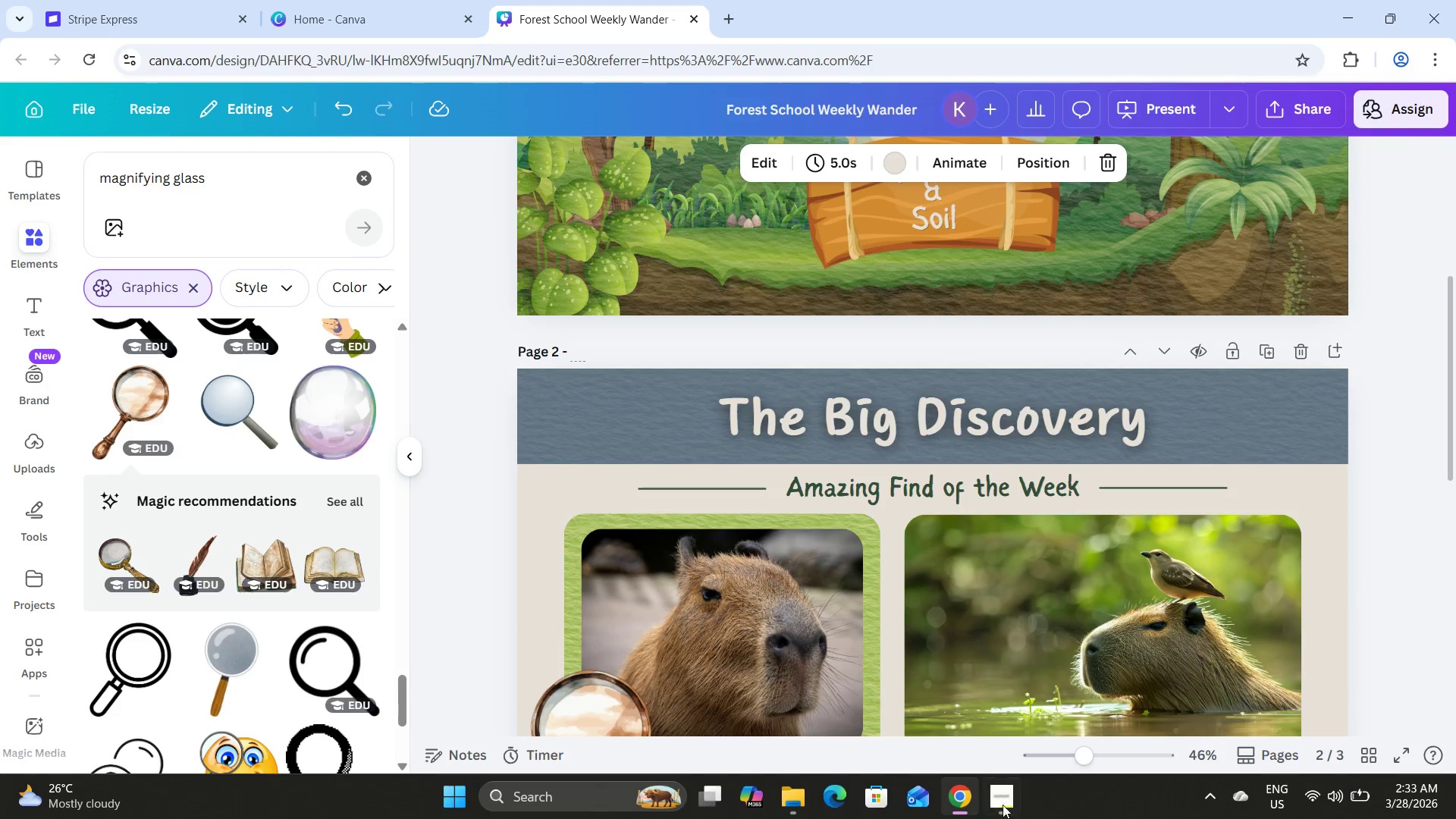 
left_click([1008, 799])
 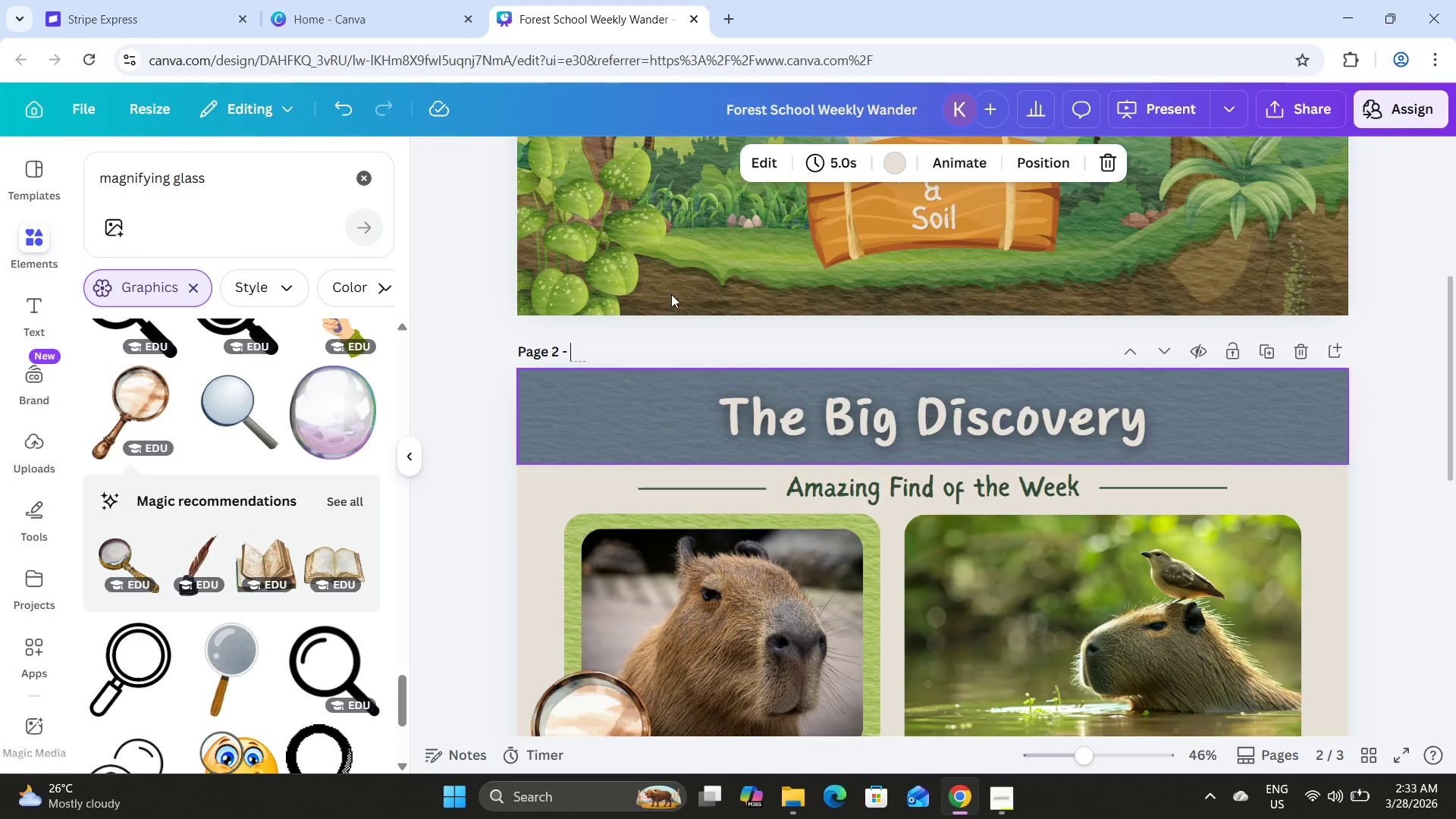 
type(The Big Discovery)
 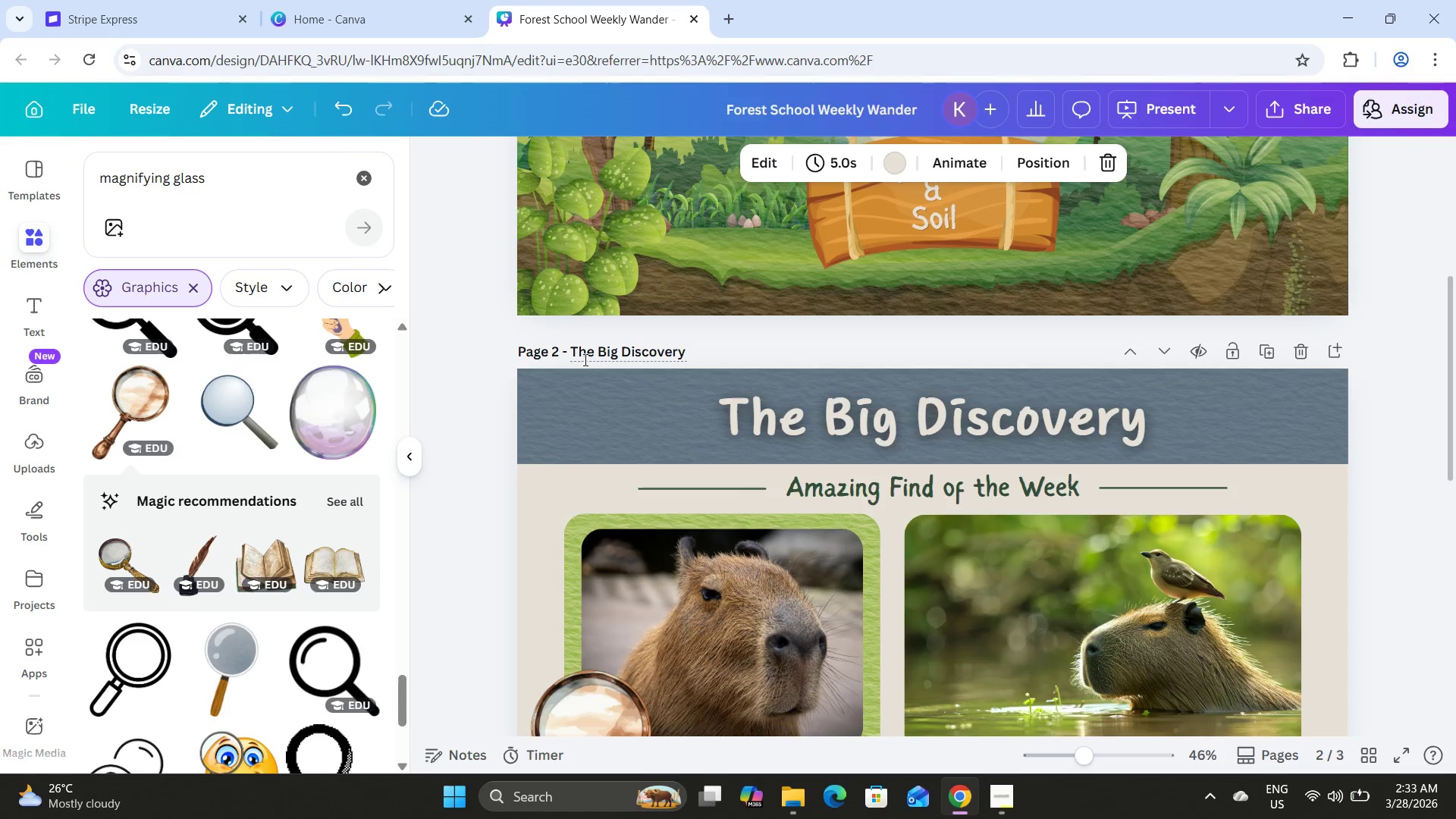 
scroll: coordinate [667, 381], scroll_direction: down, amount: 3.0
 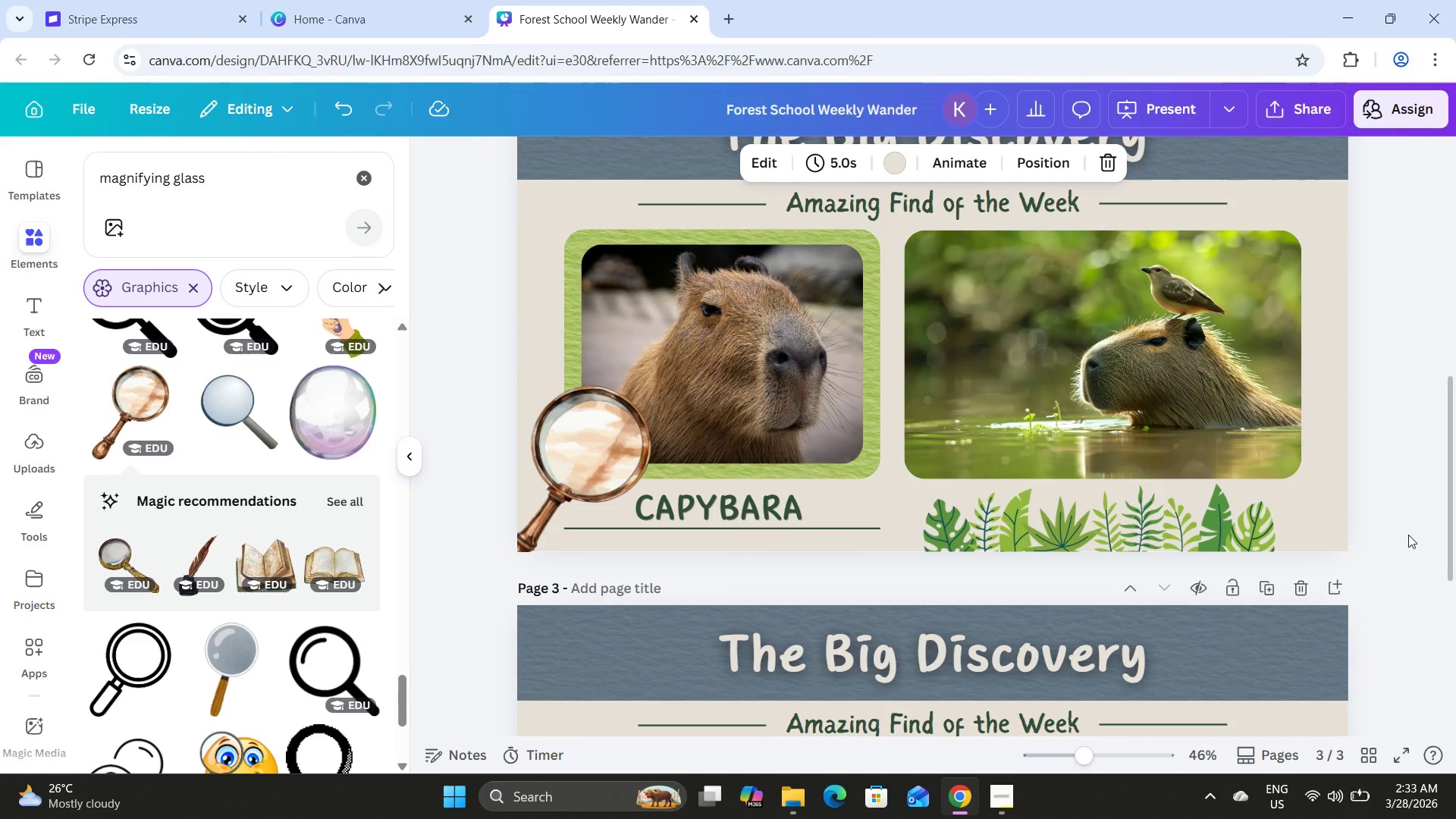 
left_click([1397, 519])
 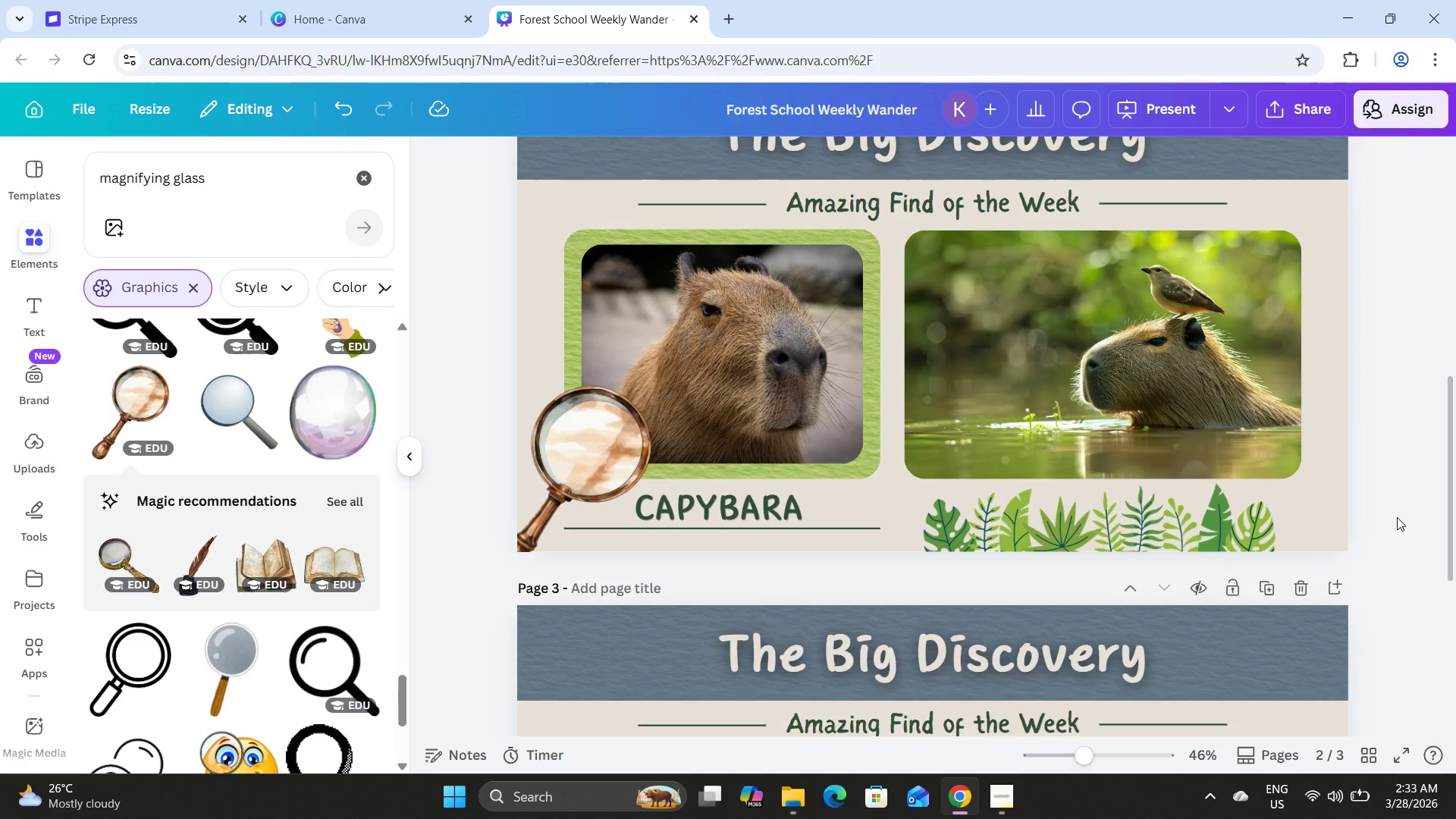 
scroll: coordinate [1397, 511], scroll_direction: down, amount: 7.0
 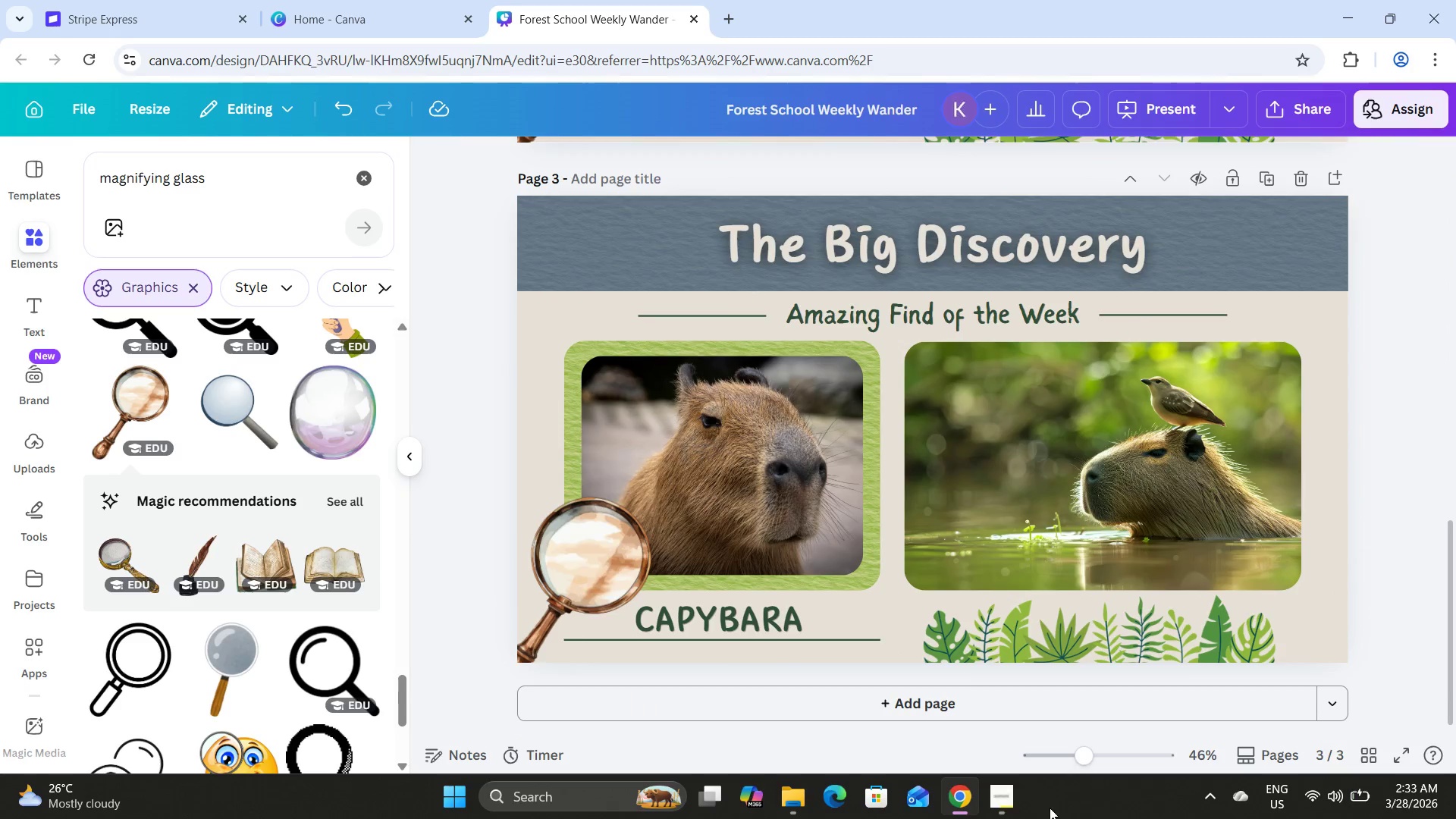 
left_click([1007, 795])